 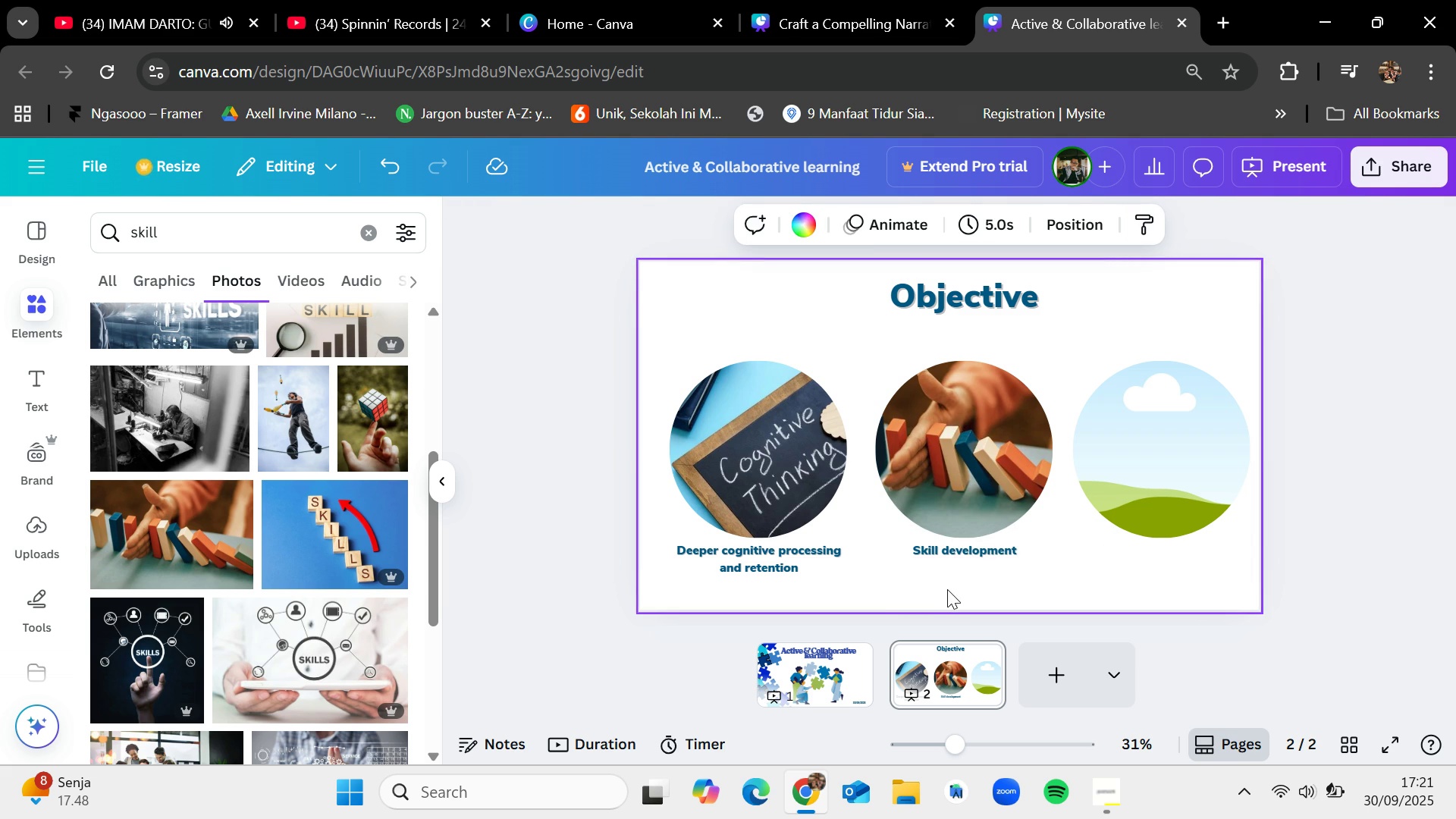 
left_click([369, 237])
 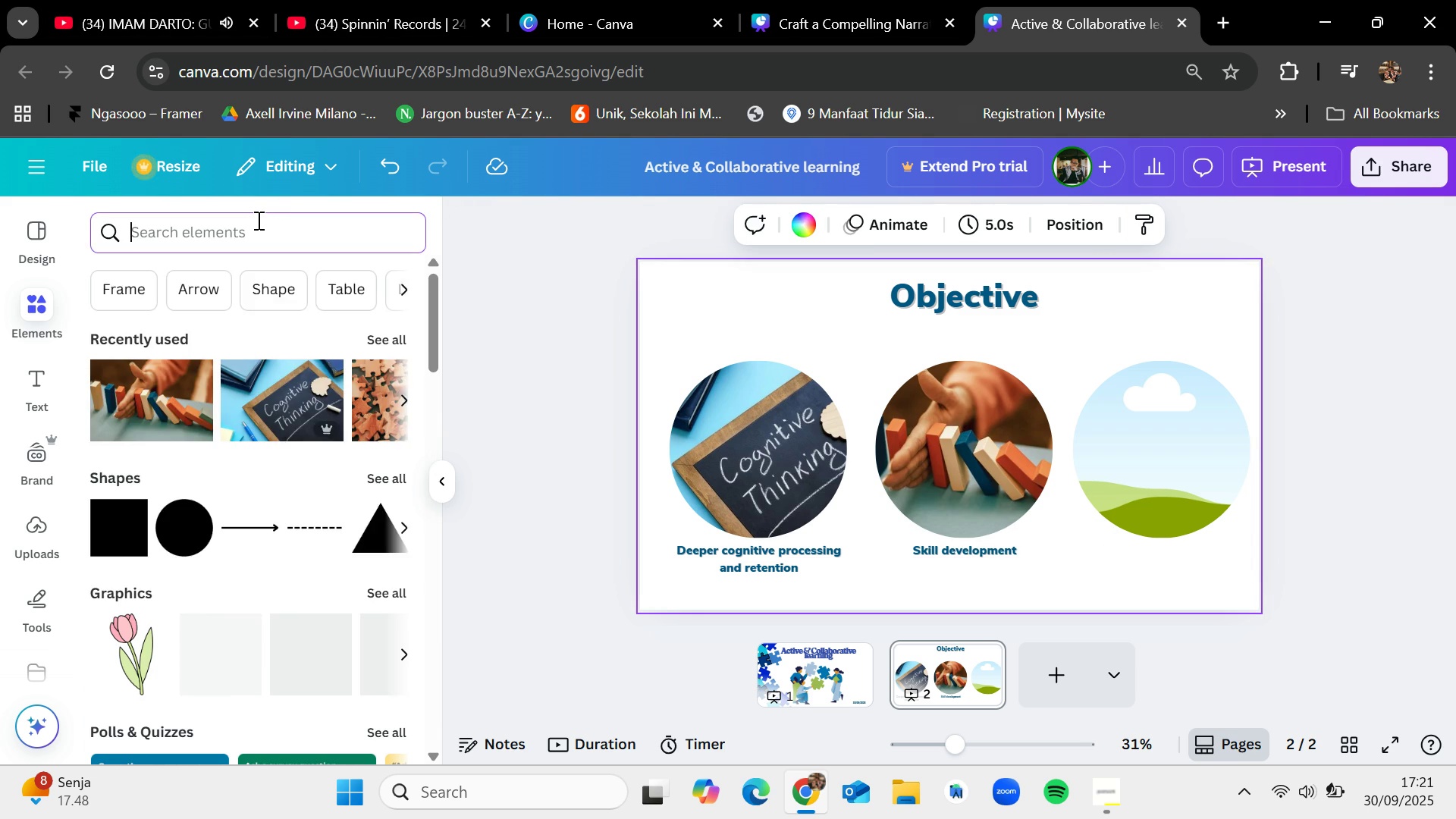 
type(motiv)
 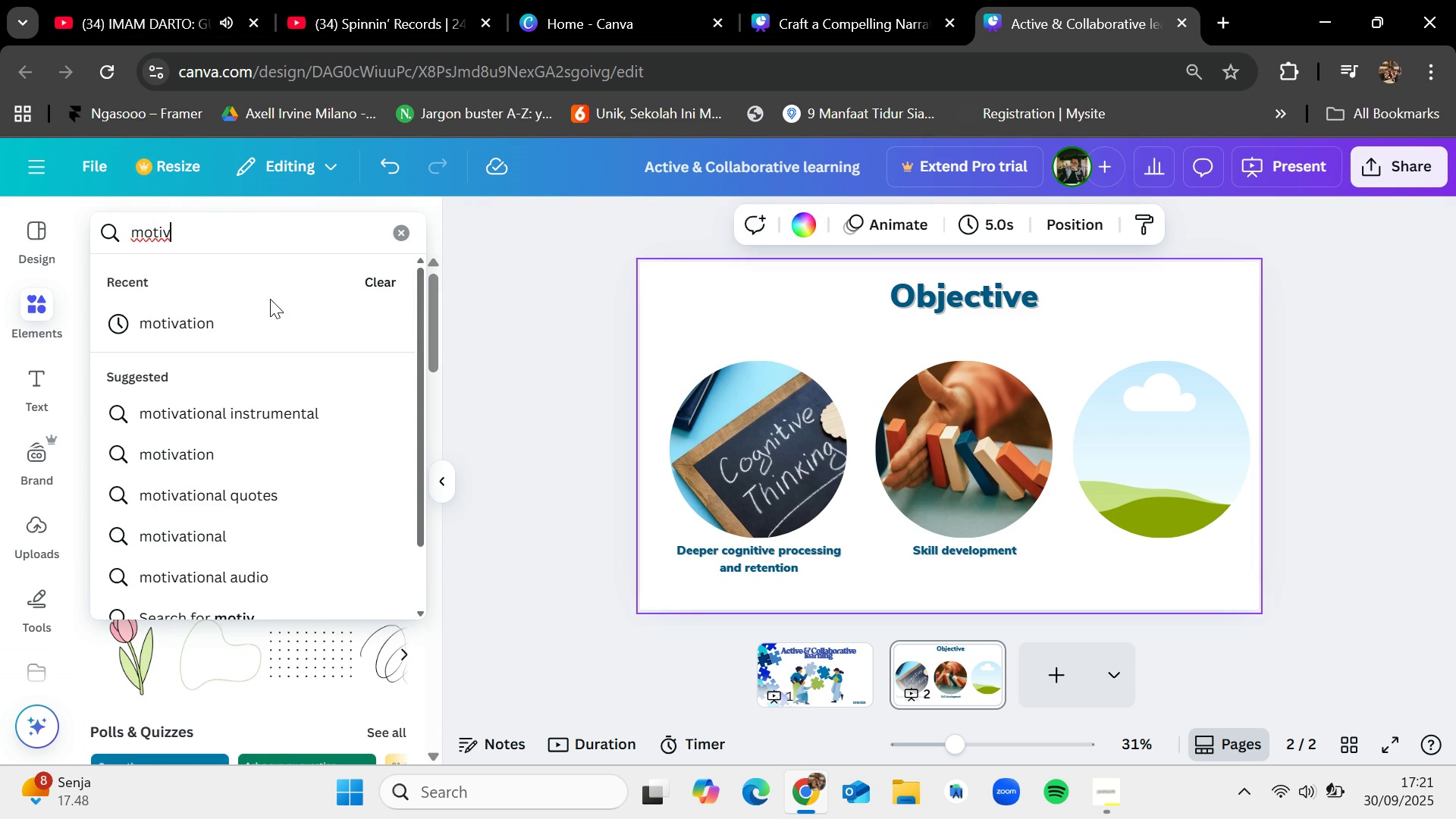 
left_click([256, 318])
 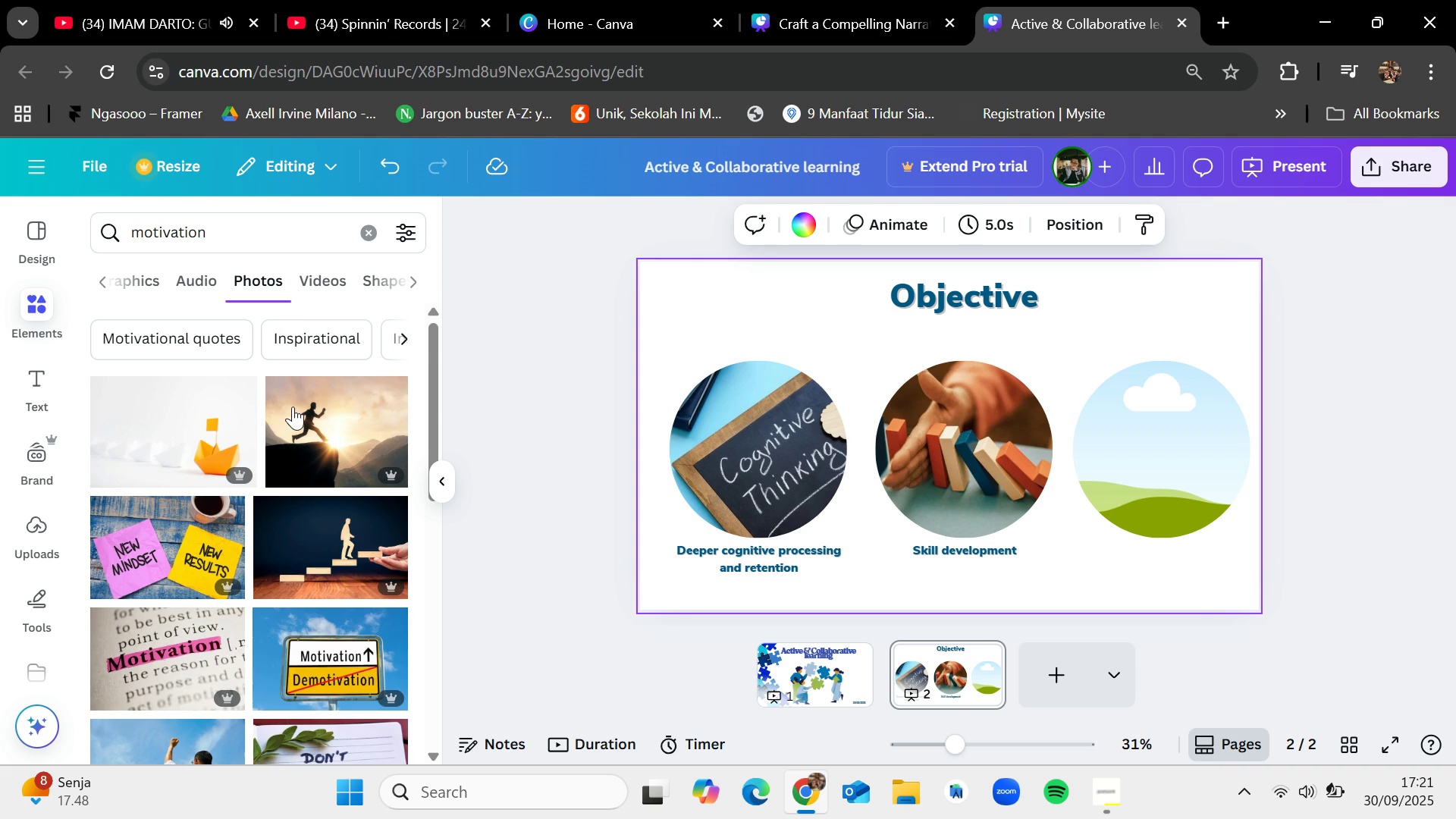 
wait(6.41)
 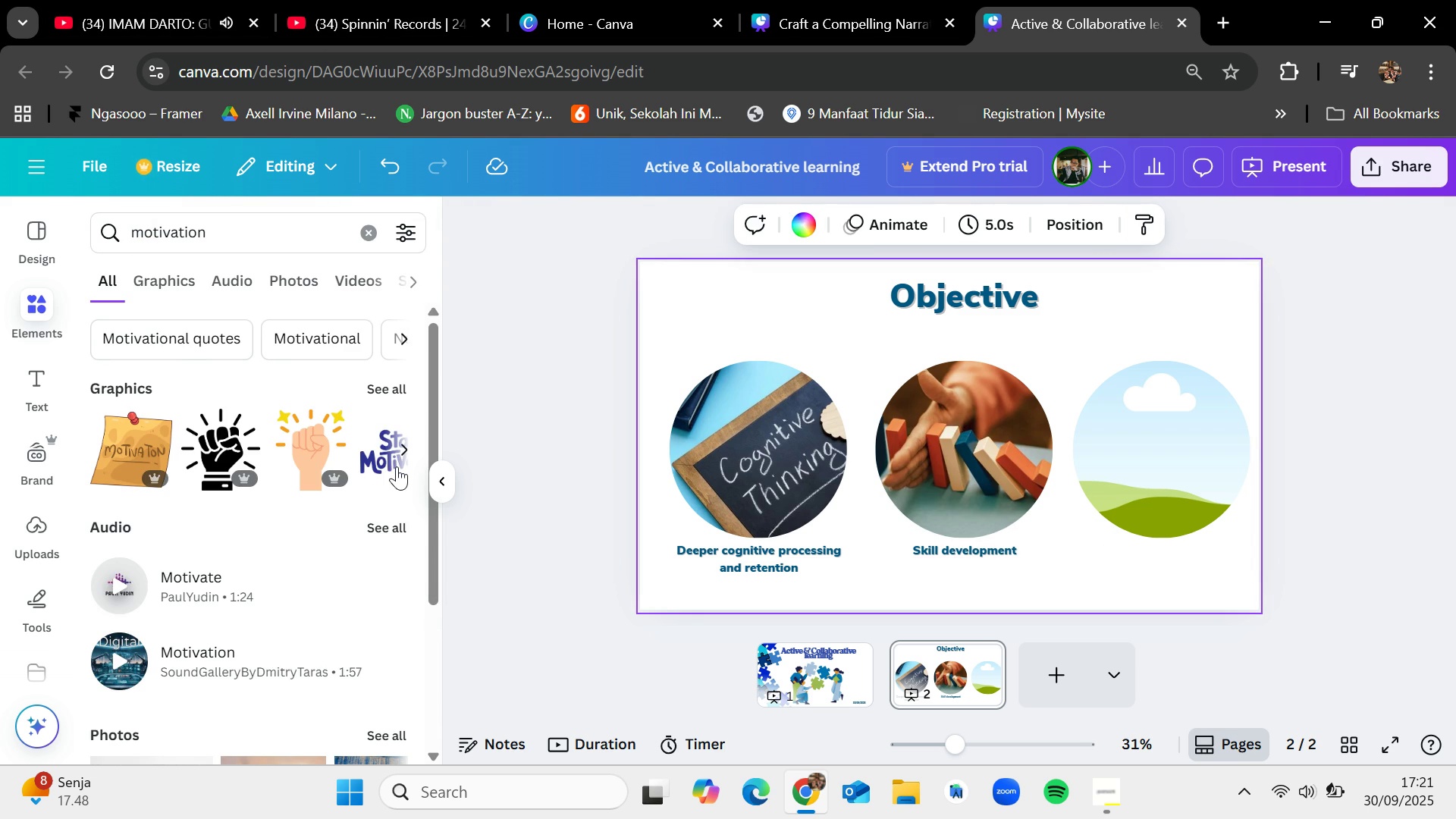 
scroll: coordinate [340, 610], scroll_direction: down, amount: 5.0
 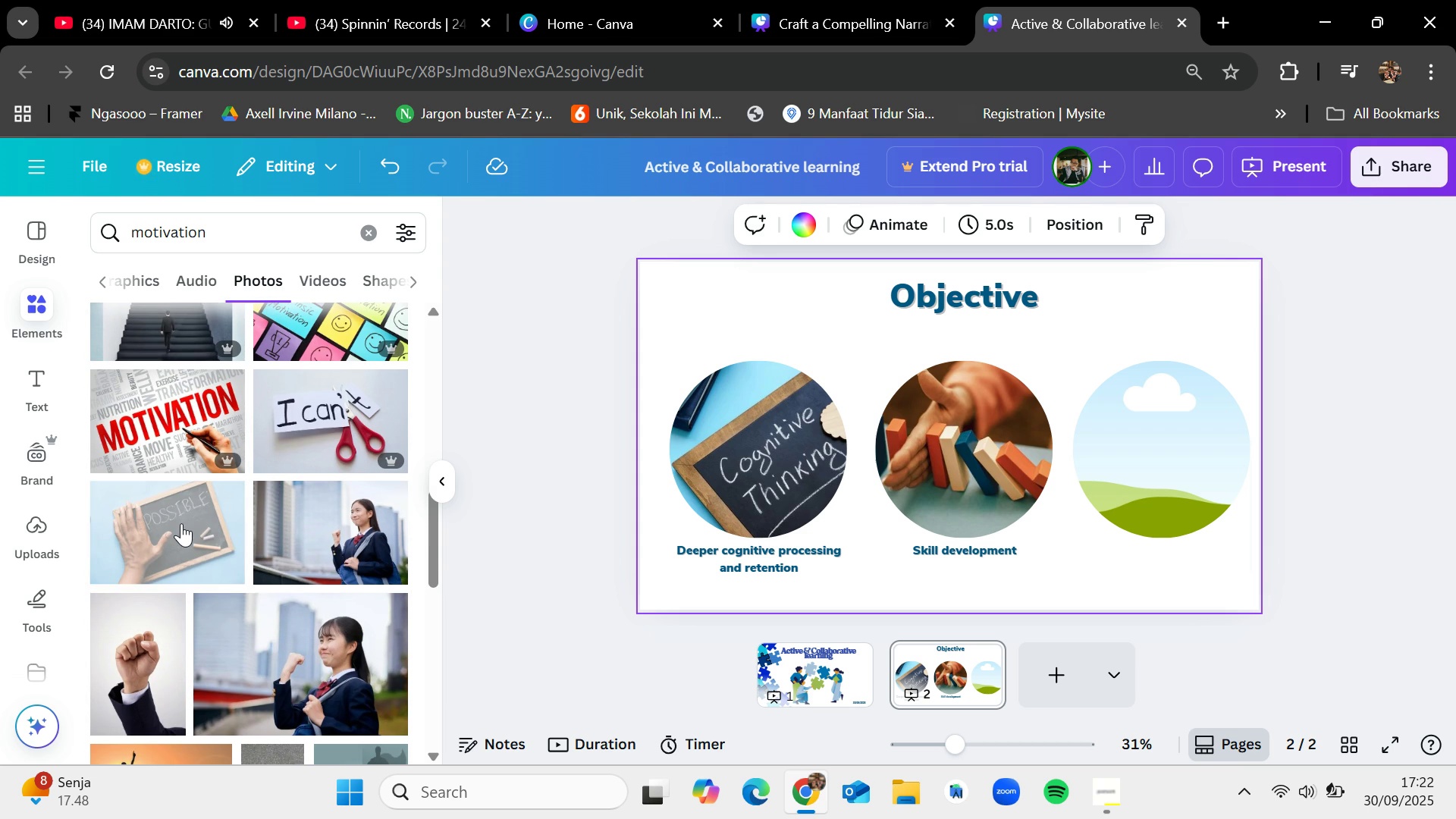 
scroll: coordinate [303, 595], scroll_direction: down, amount: 3.0
 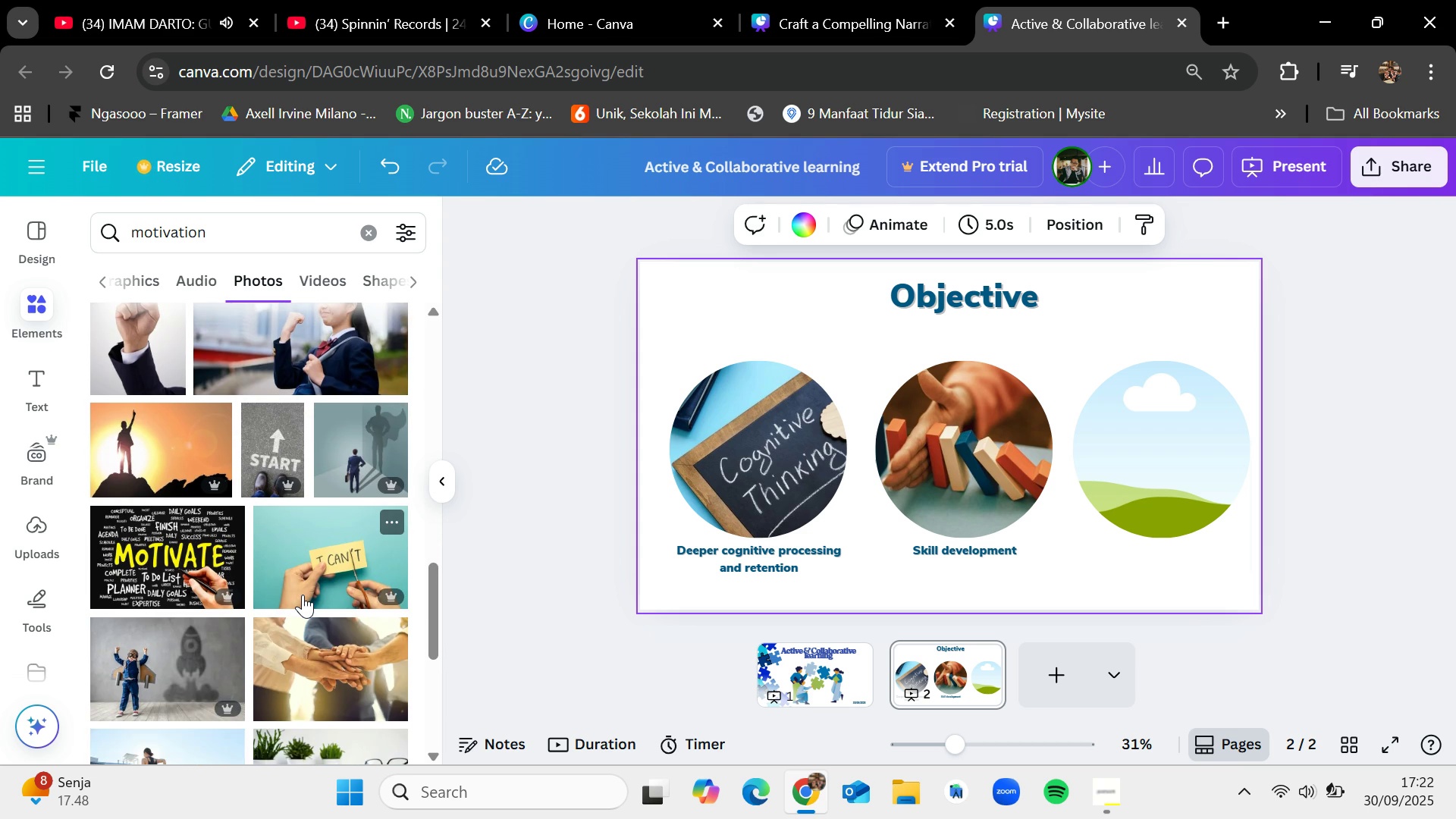 
scroll: coordinate [303, 595], scroll_direction: up, amount: 2.0